 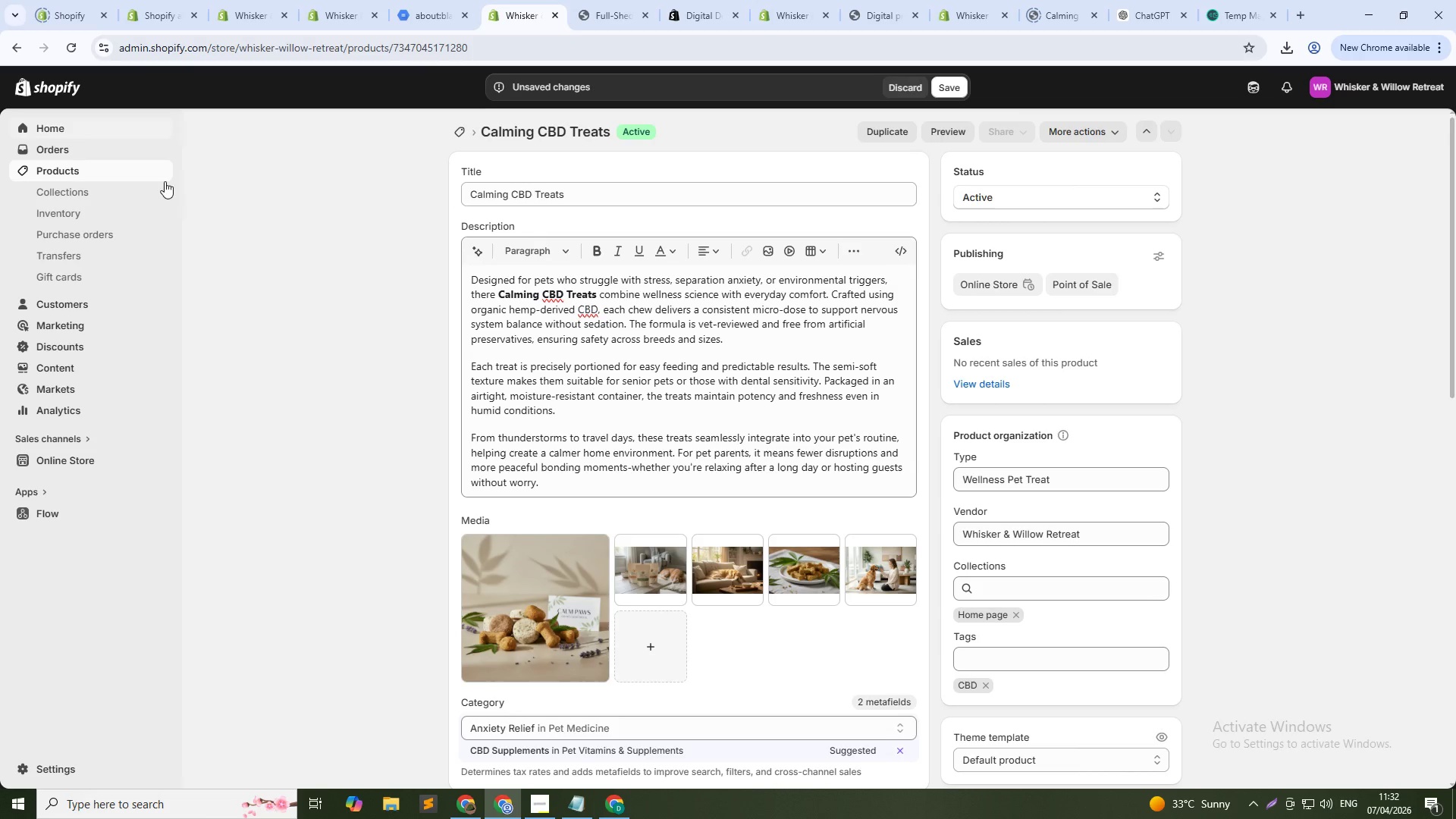 
left_click([950, 86])
 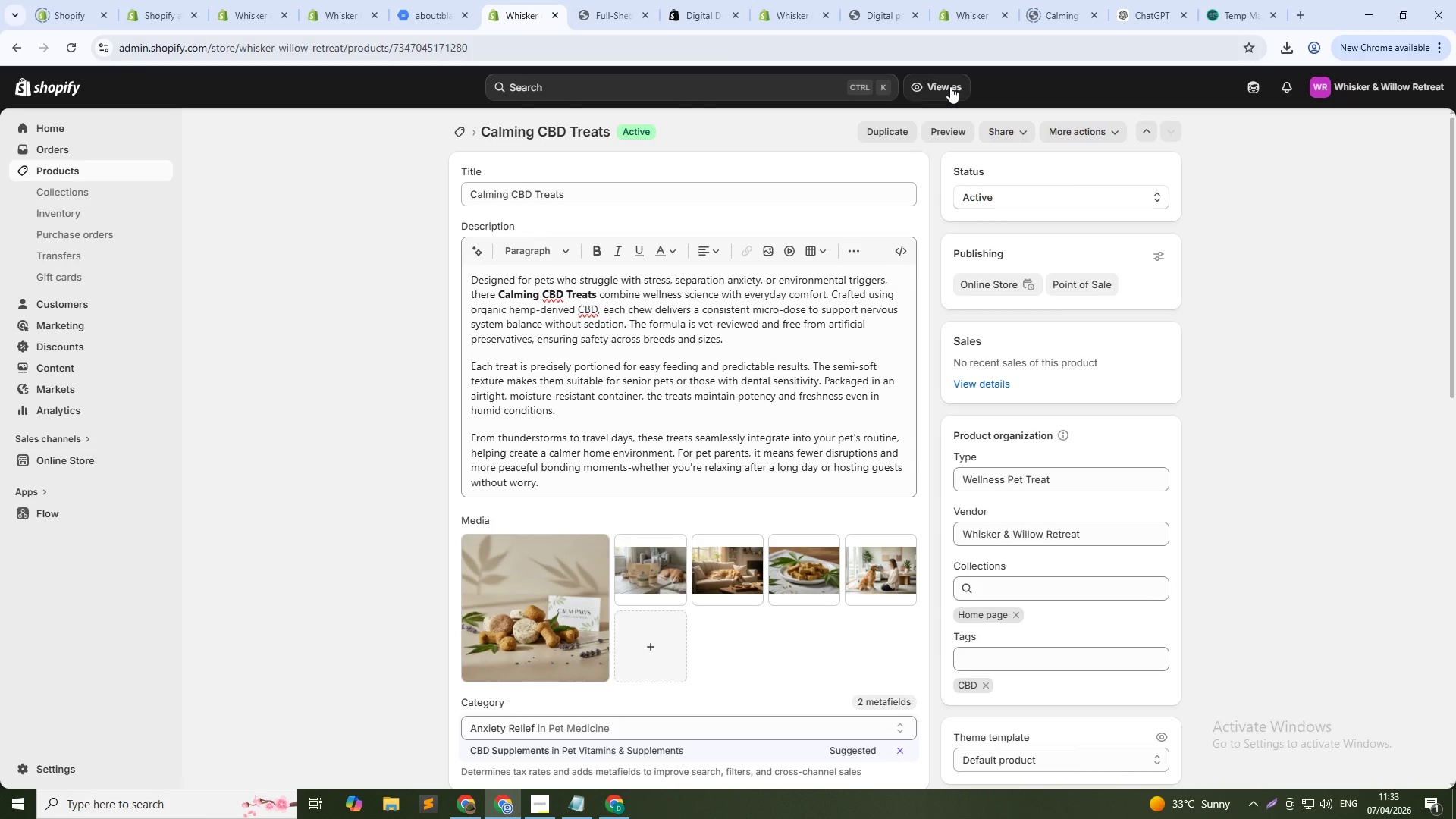 
wait(24.53)
 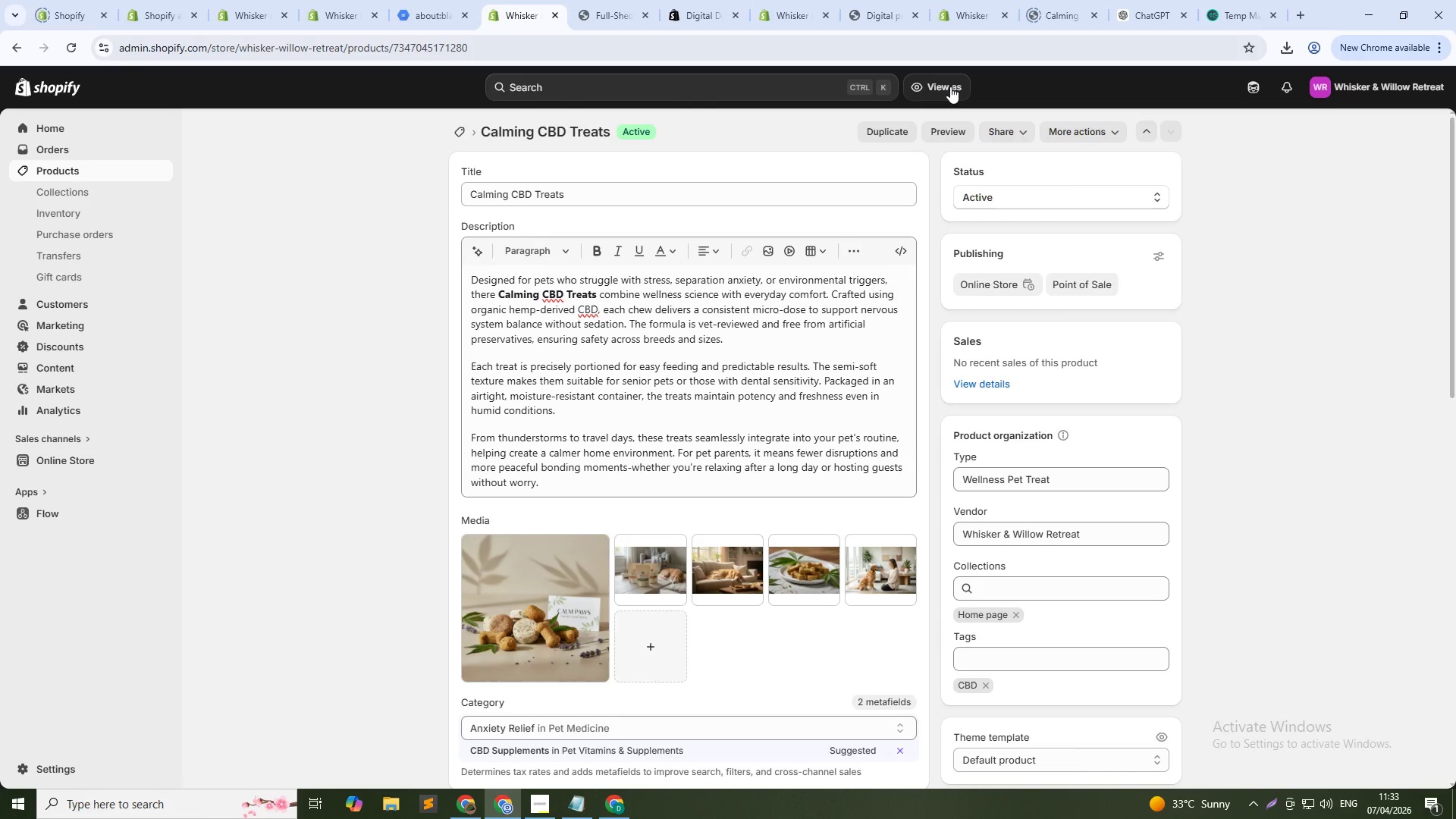 
left_click([461, 141])
 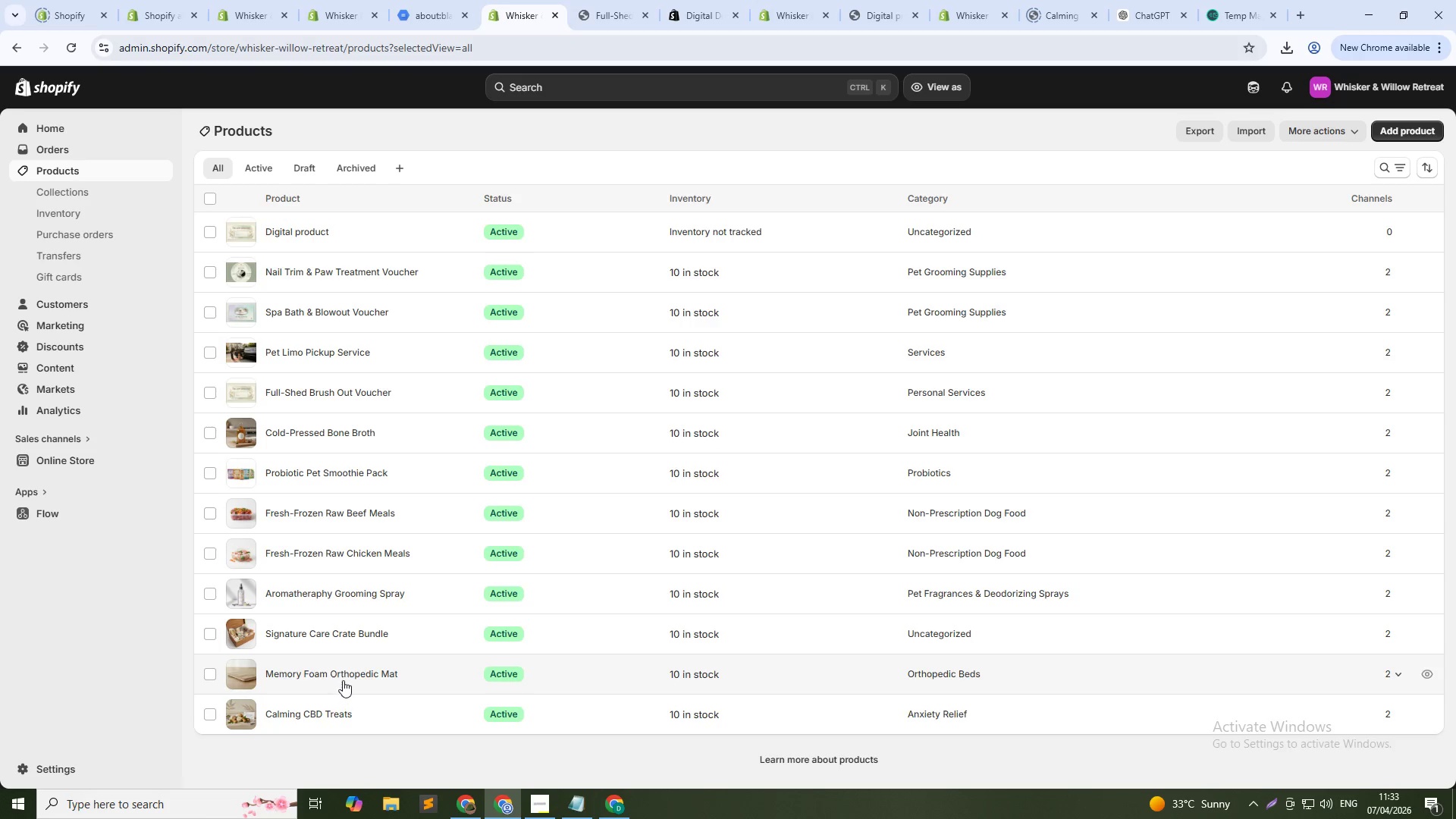 
wait(17.22)
 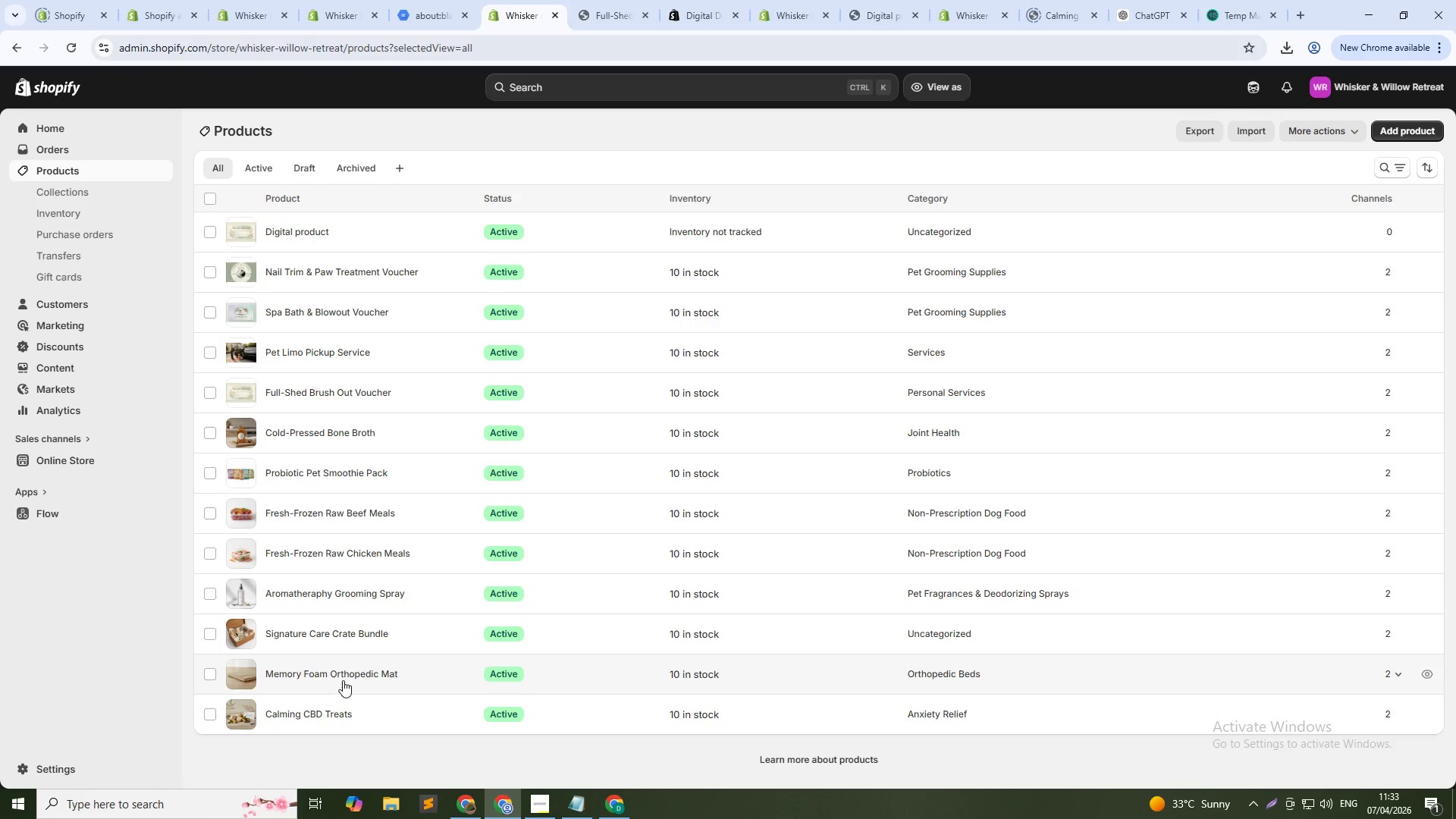 
left_click([642, 585])
 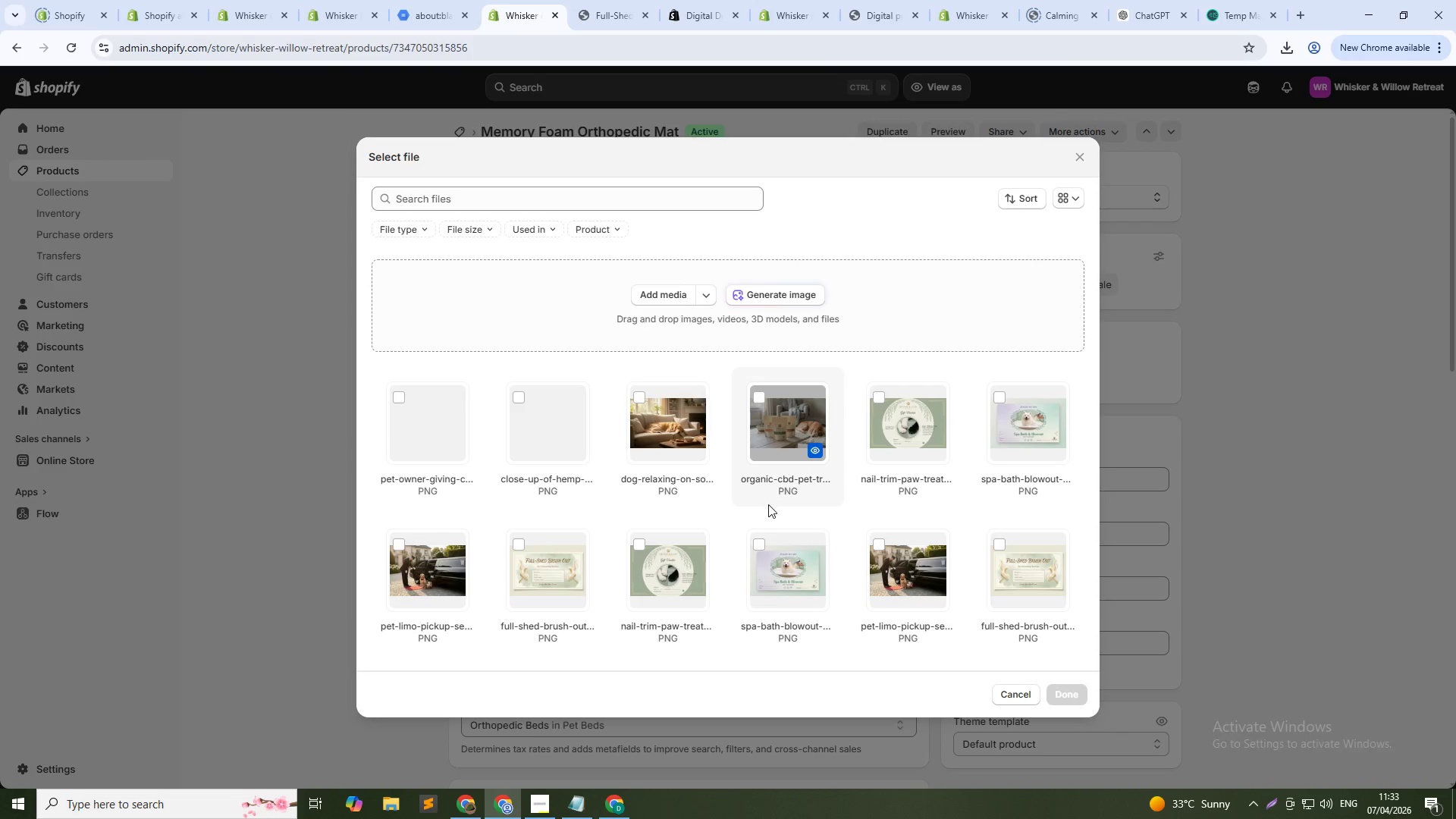 
left_click([794, 293])
 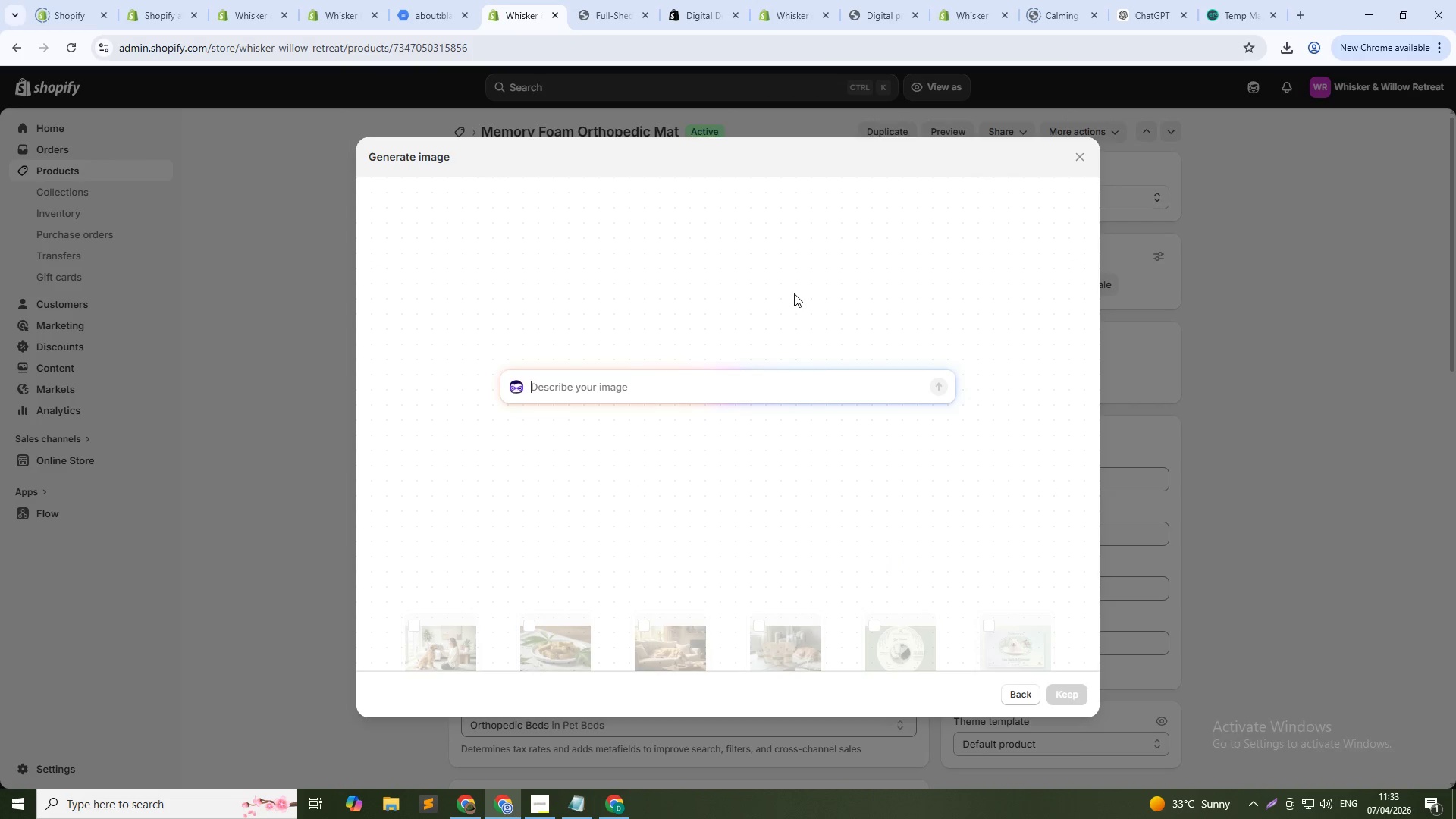 
type(Dog sleeping on othopedic)
key(Backspace)
key(Backspace)
type(n orthopedic memory foam mat, modern living room, soft lighting)
 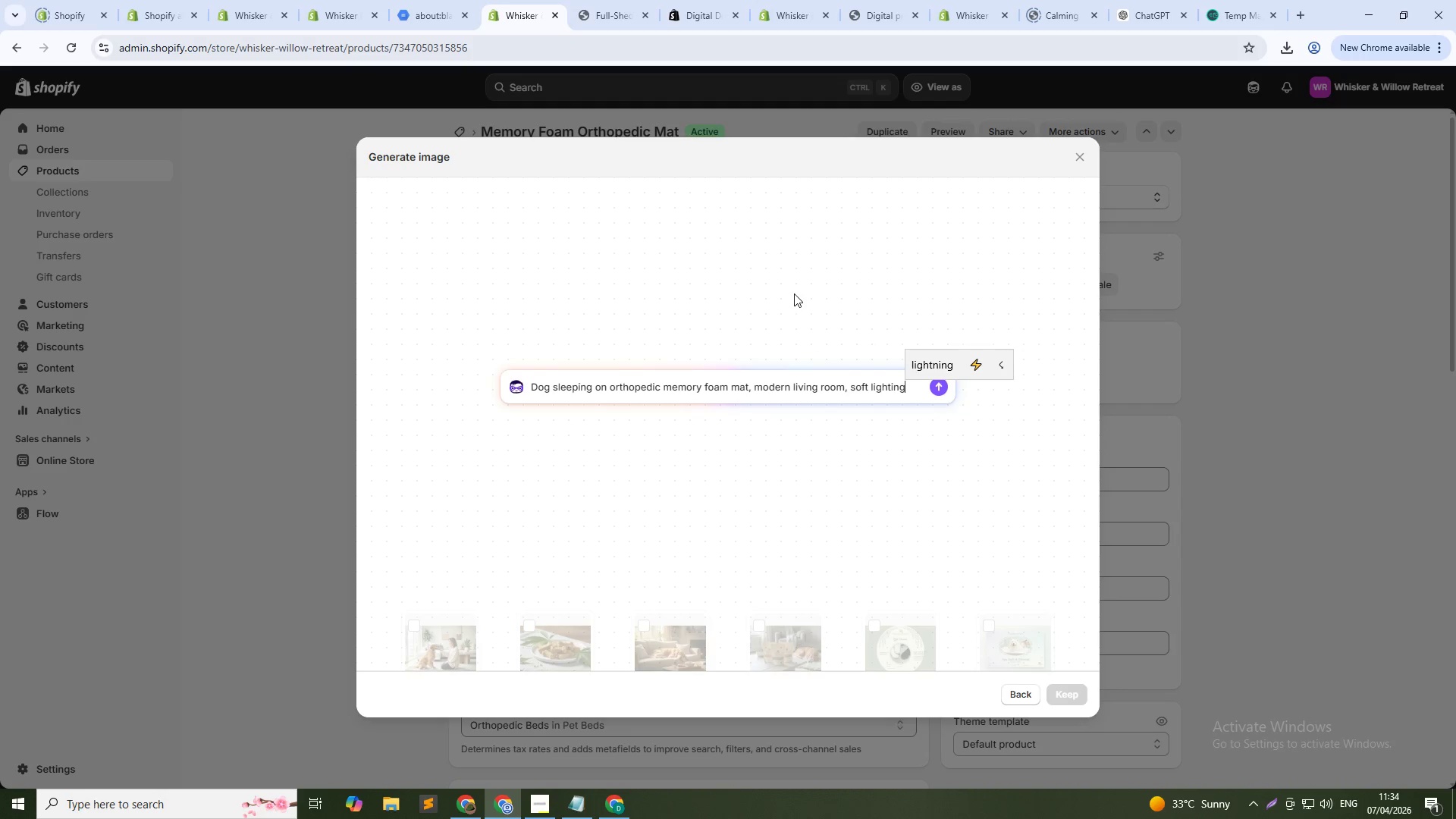 
key(Enter)
 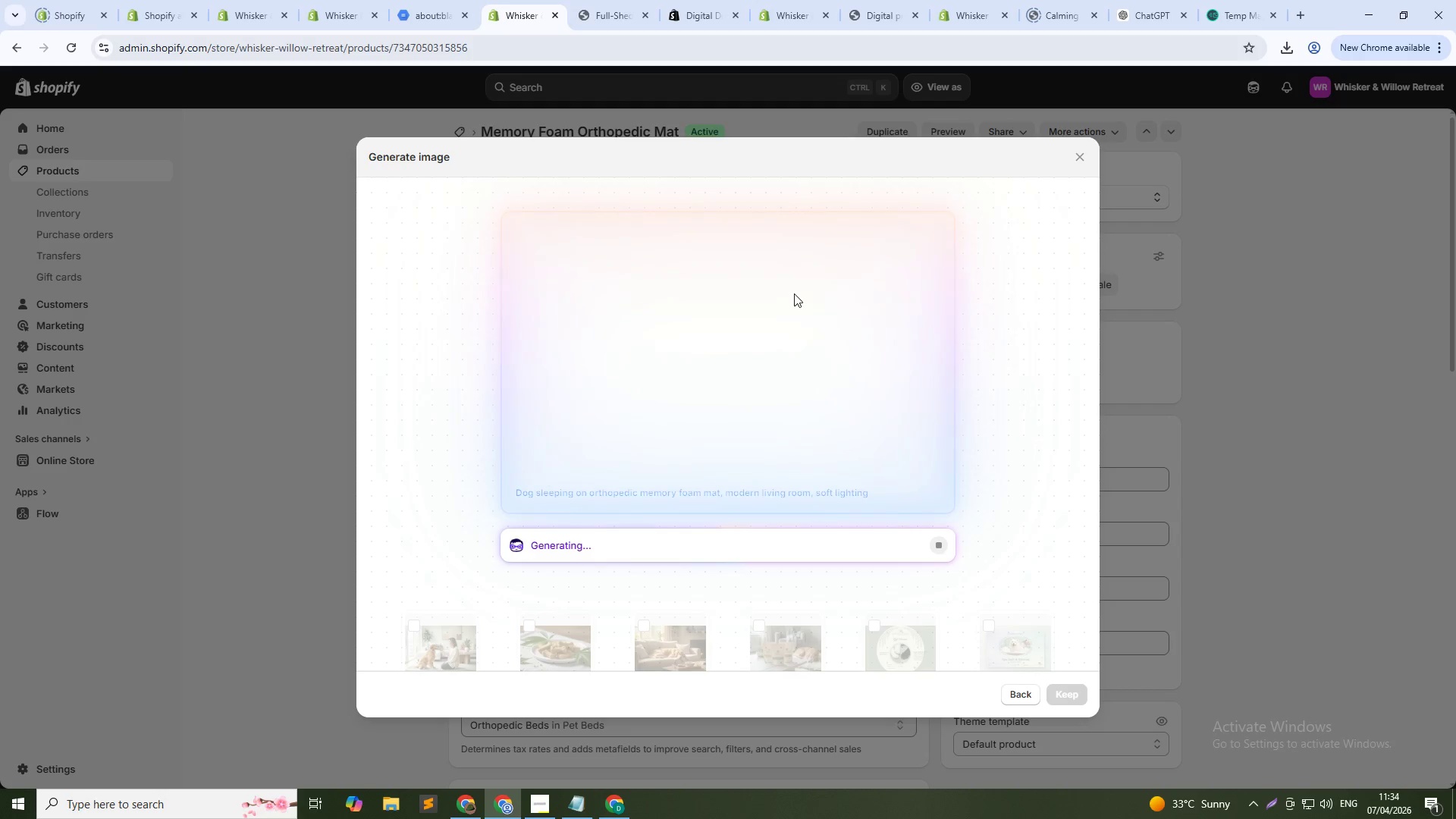 
wait(15.73)
 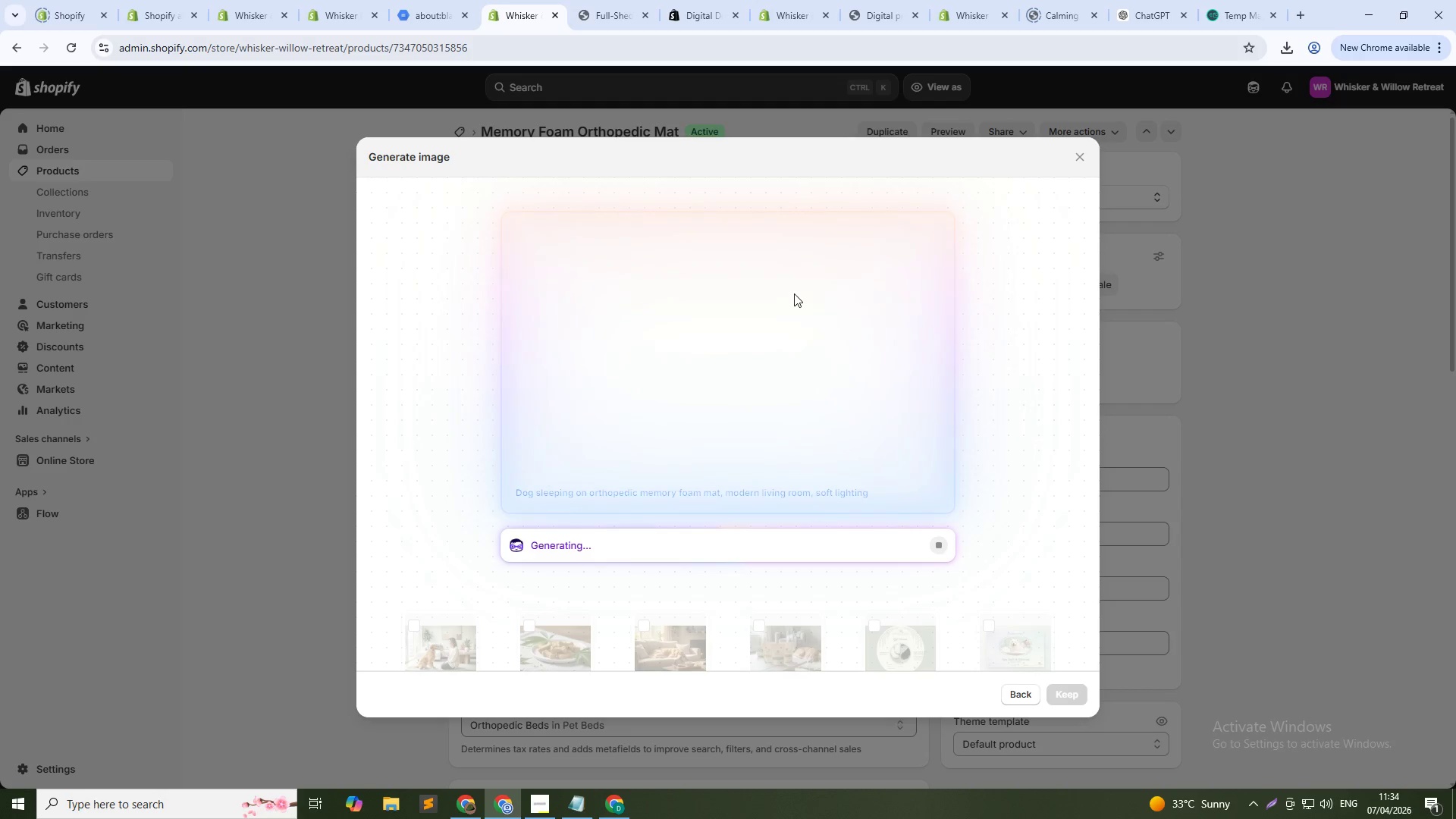 
key(Space)
 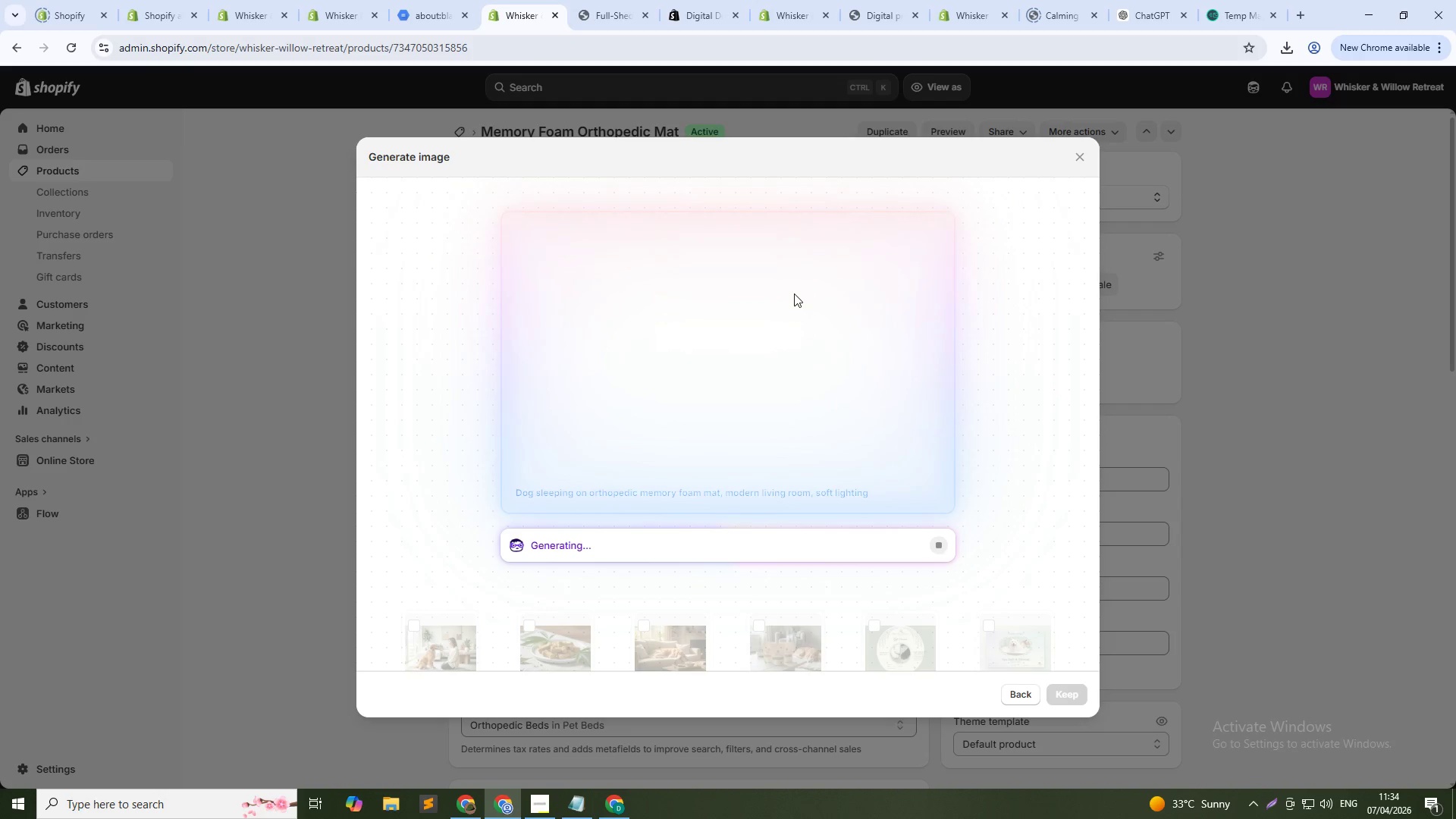 
key(Alt+AltLeft)
 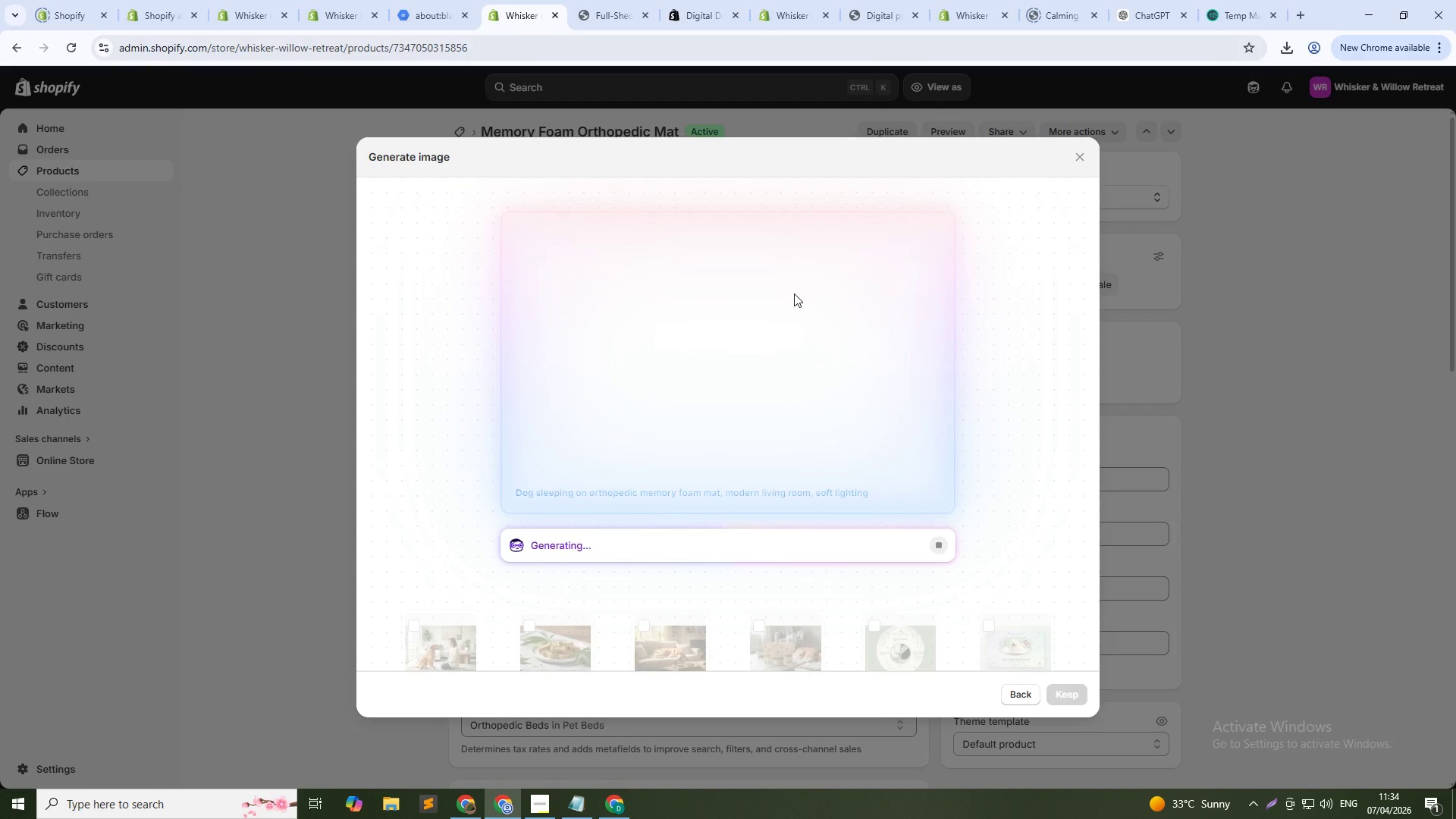 
key(Alt+Tab)